 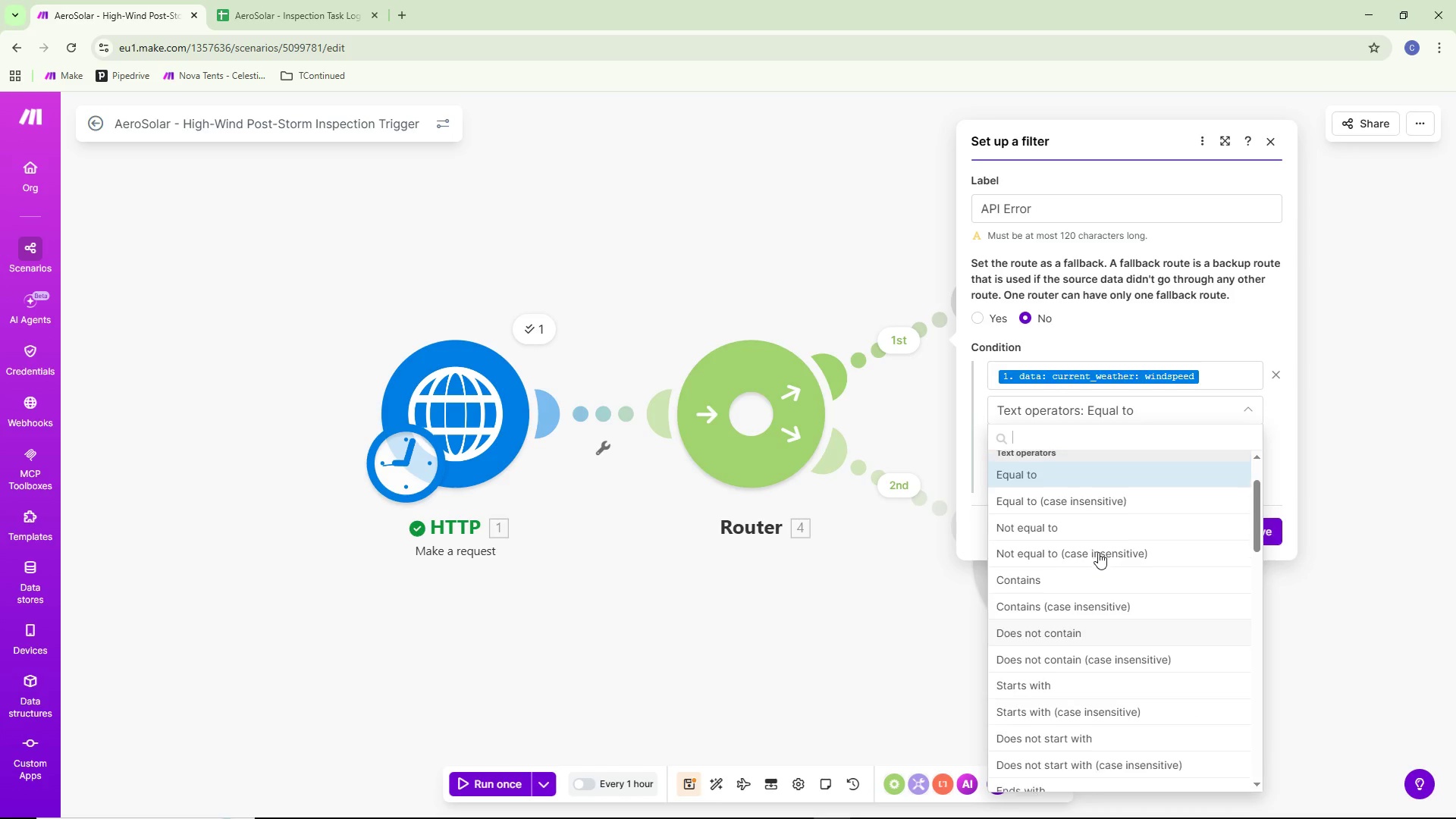 
scroll: coordinate [1104, 580], scroll_direction: down, amount: 10.0
 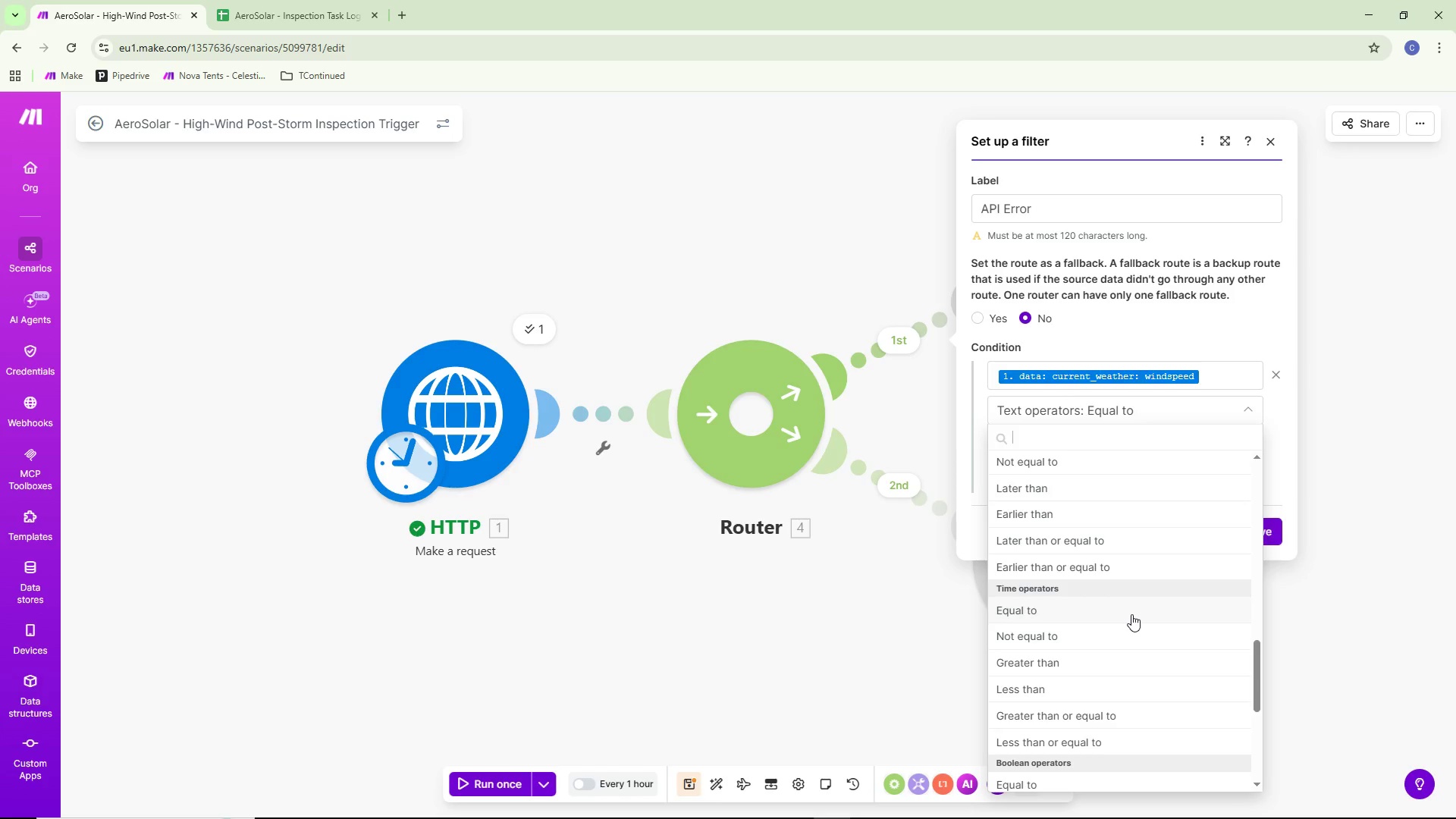 
scroll: coordinate [1125, 620], scroll_direction: up, amount: 13.0
 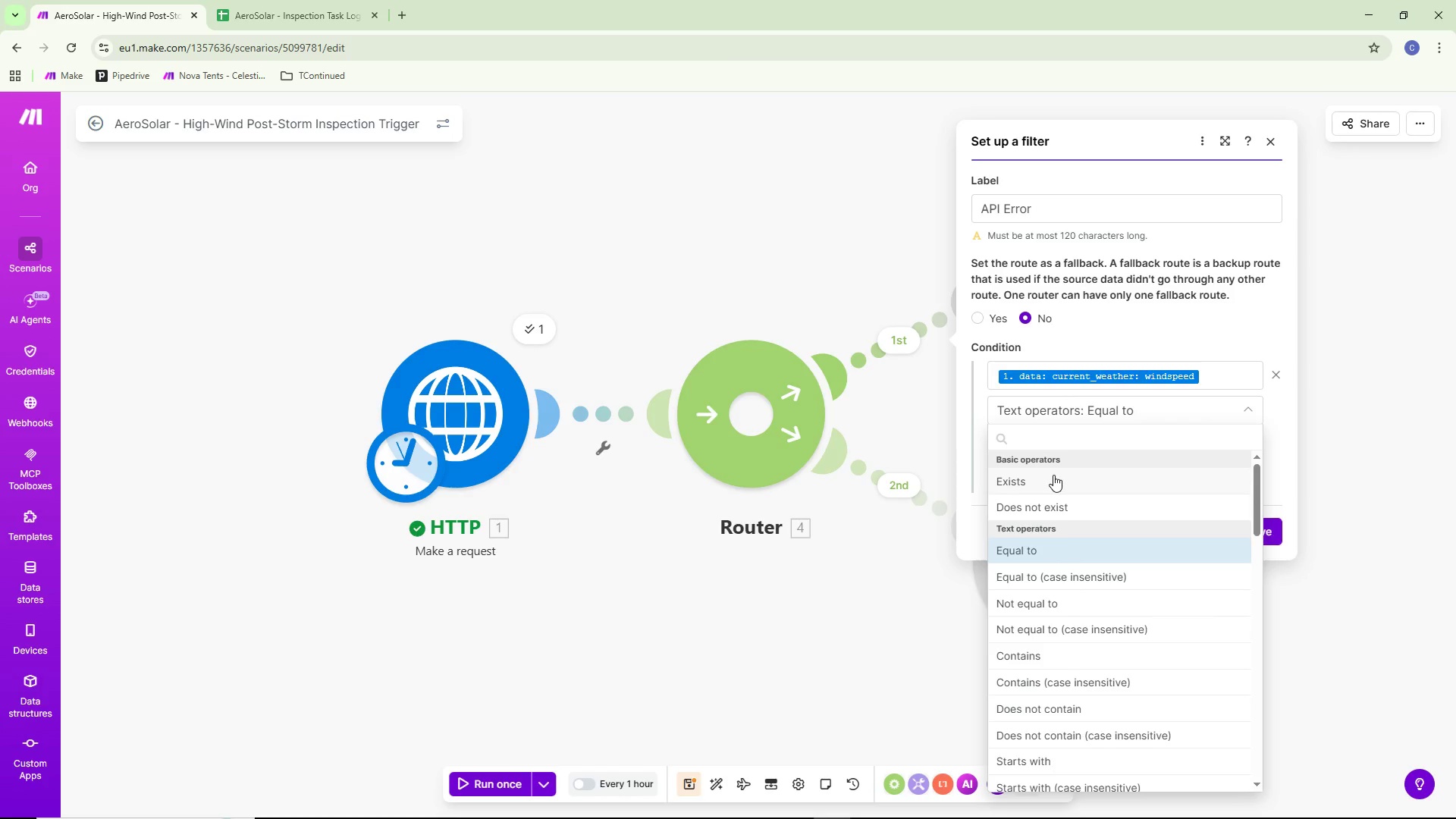 
scroll: coordinate [1066, 497], scroll_direction: none, amount: 0.0
 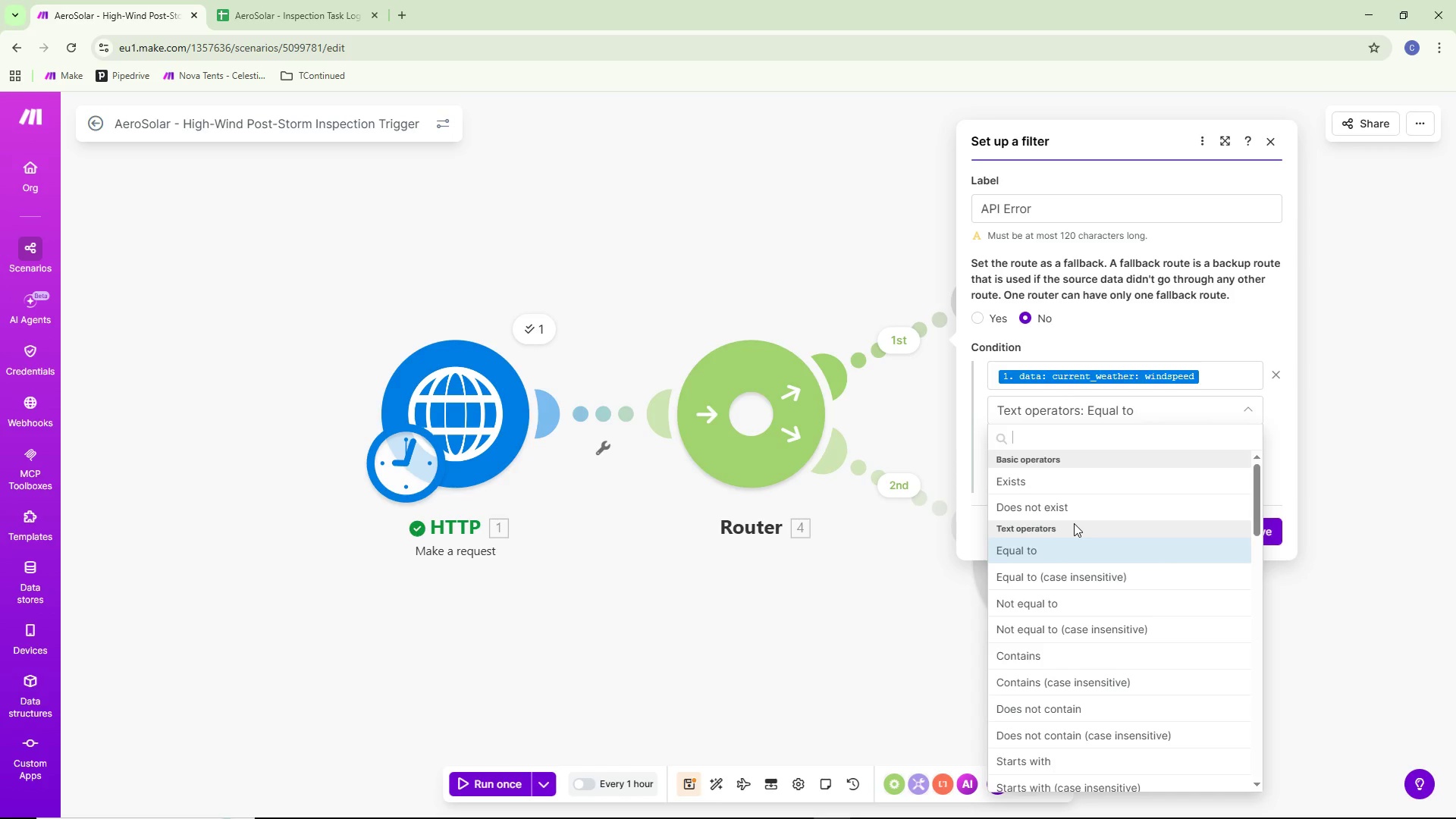 
wait(8.24)
 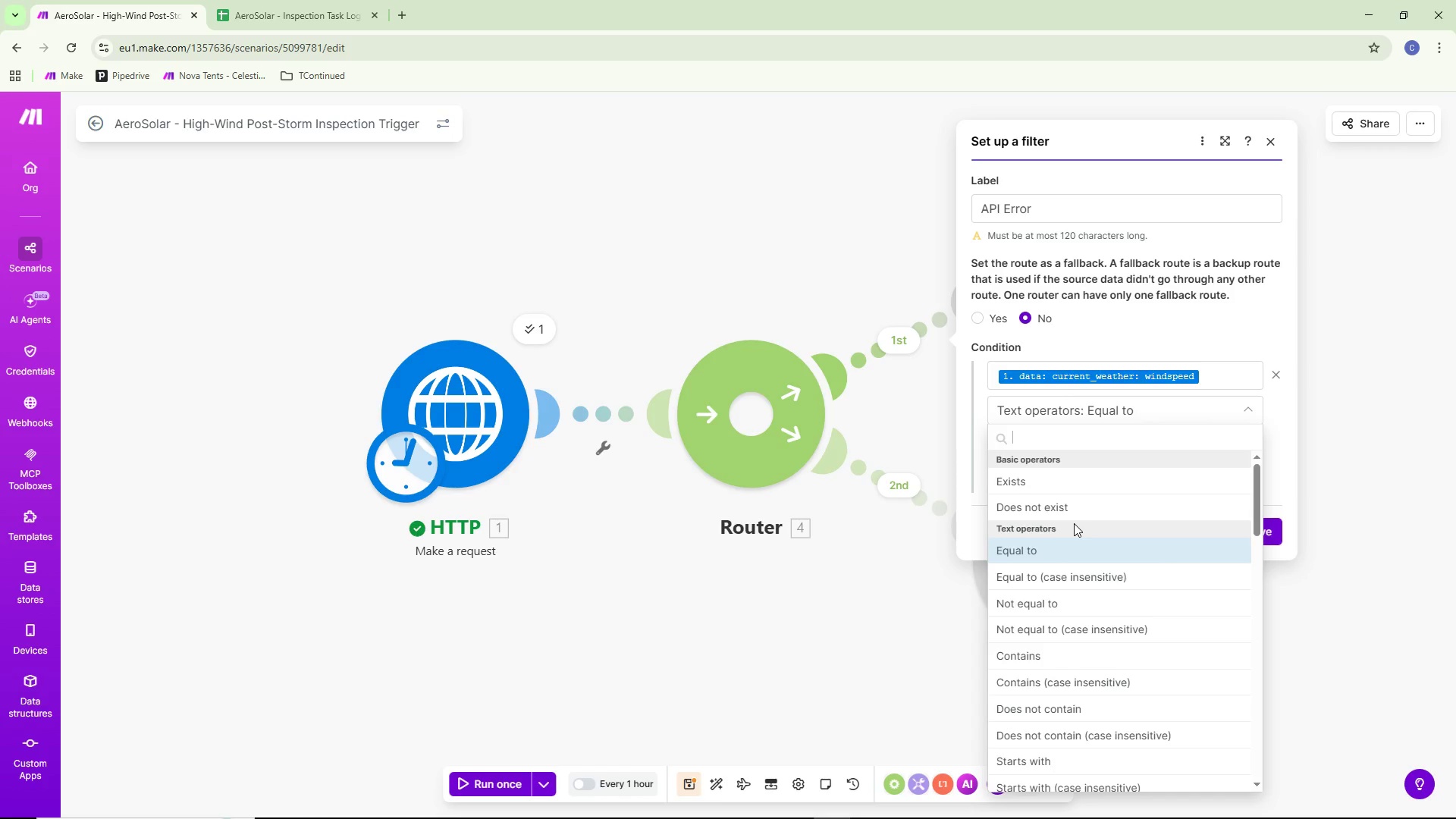 
key(Alt+AltLeft)
 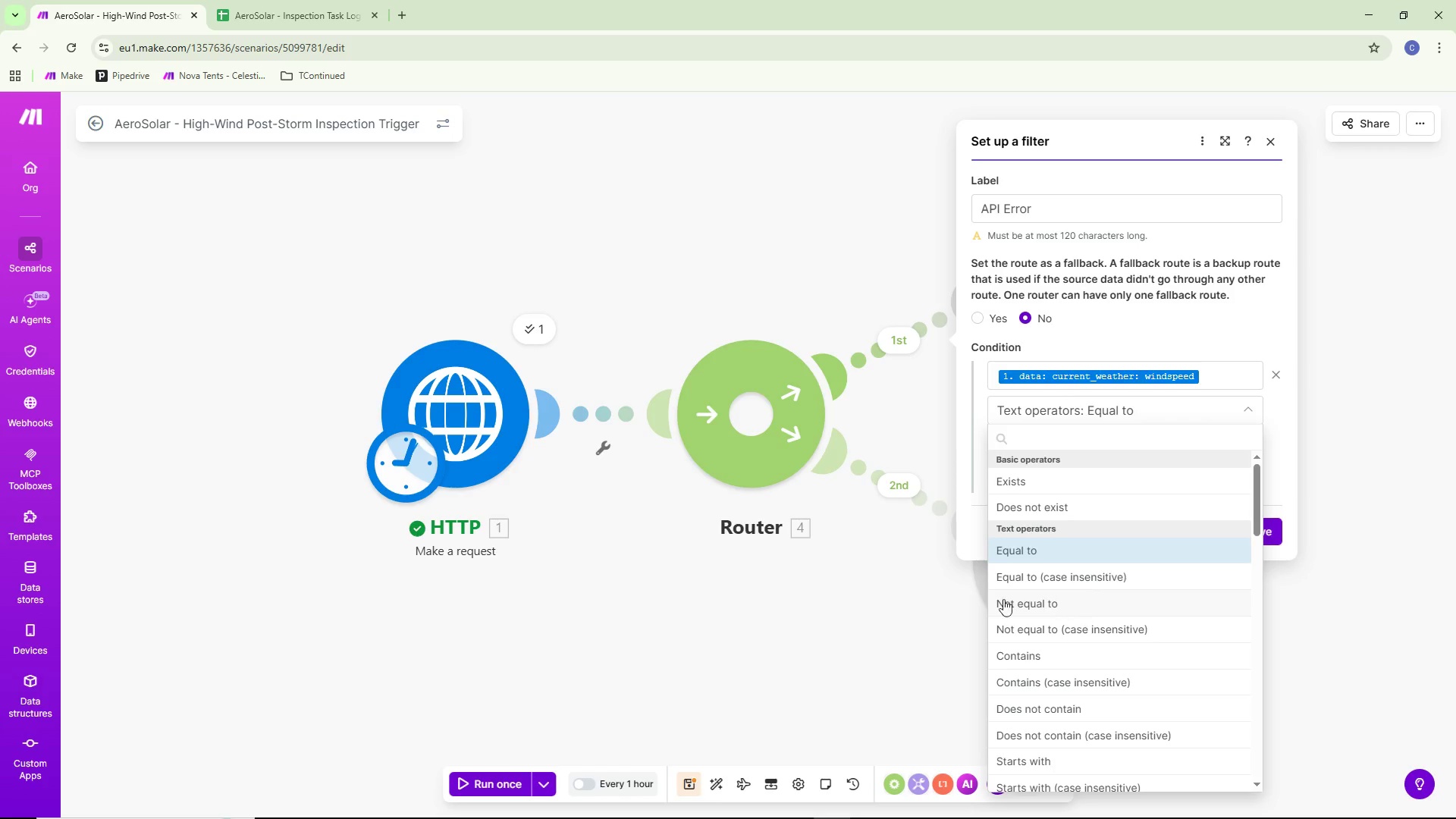 
key(Alt+Tab)